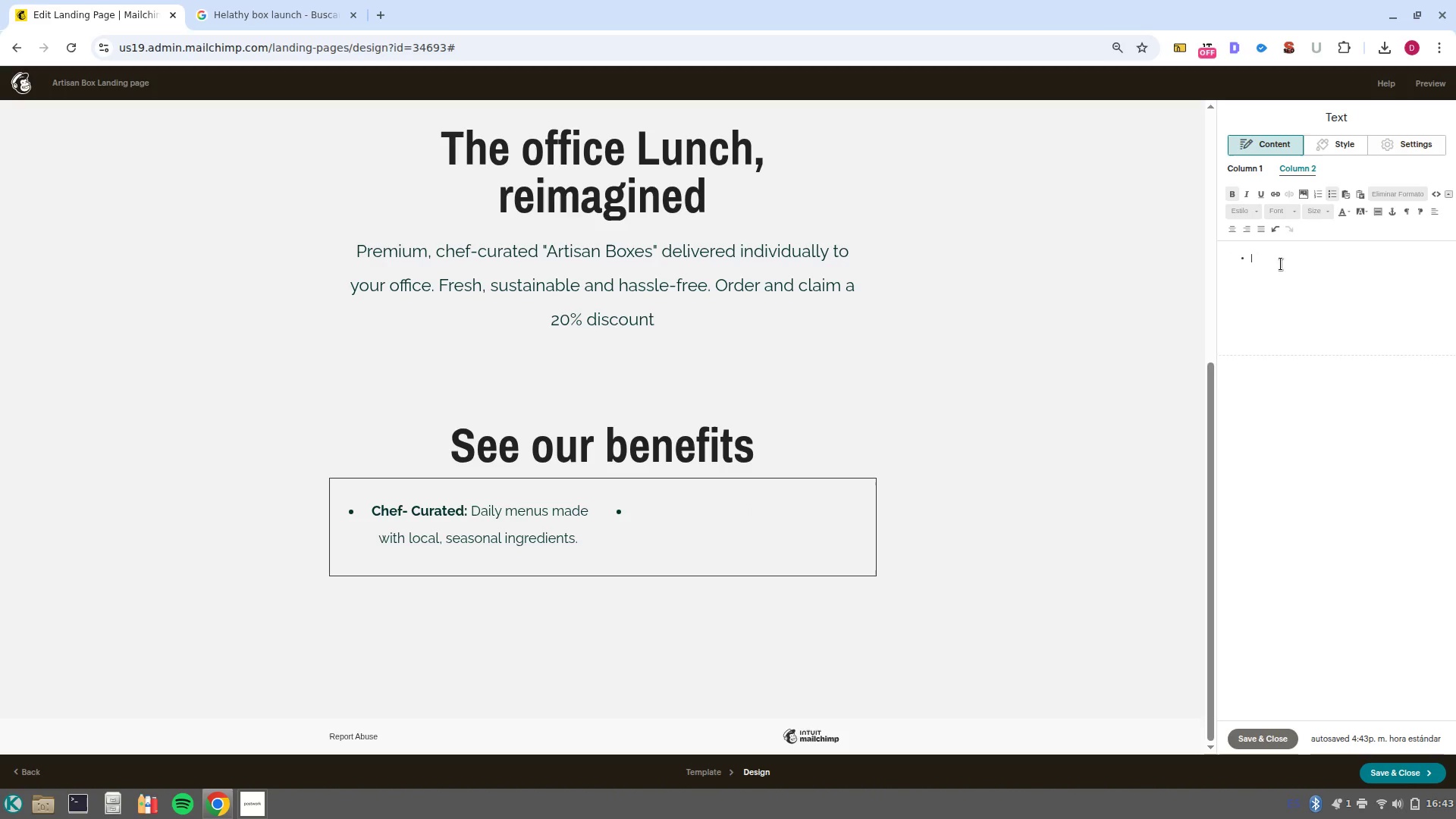 
key(Control+B)
 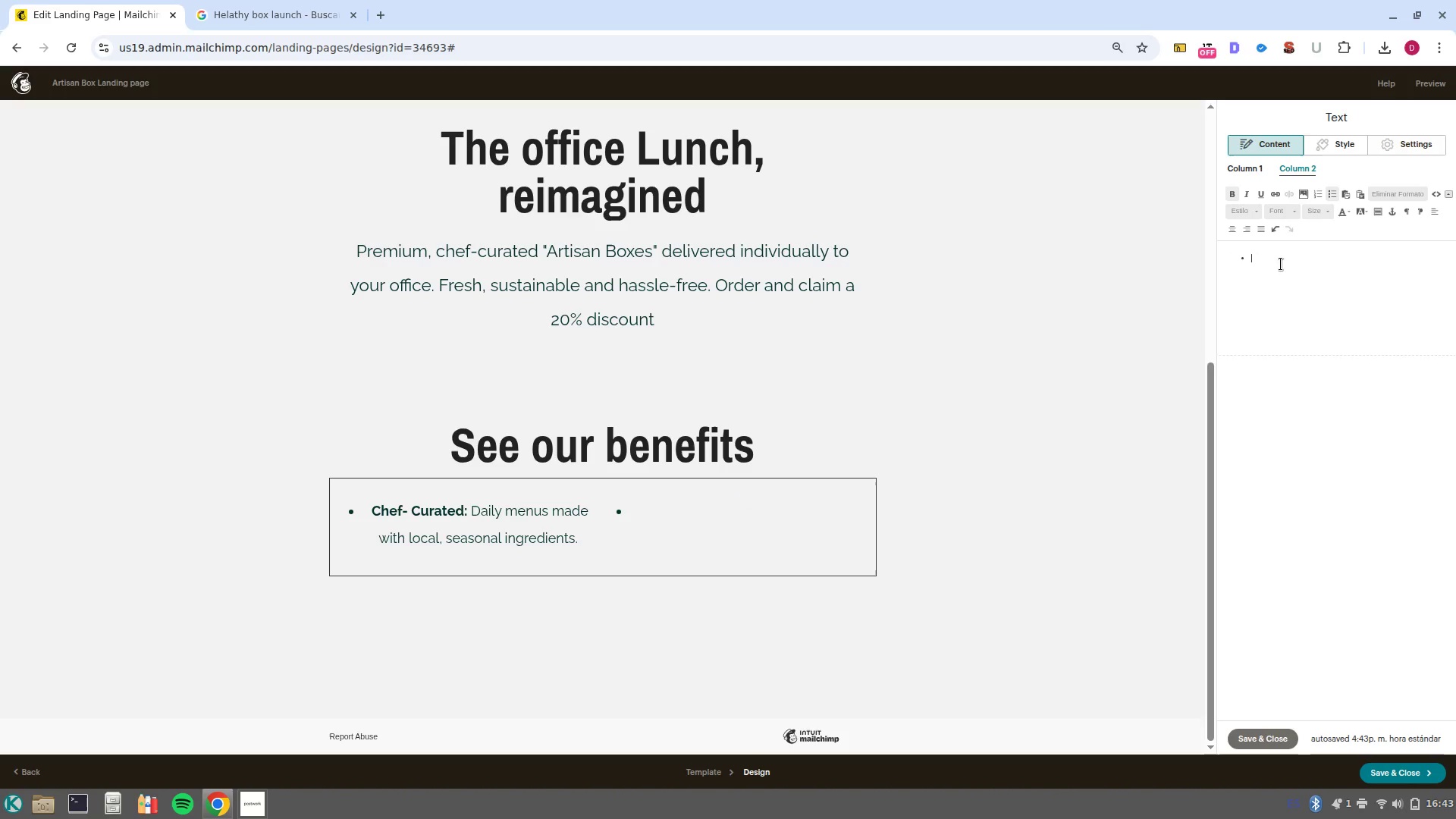 
type(Icono)
key(Backspace)
key(Backspace)
key(Backspace)
key(Backspace)
 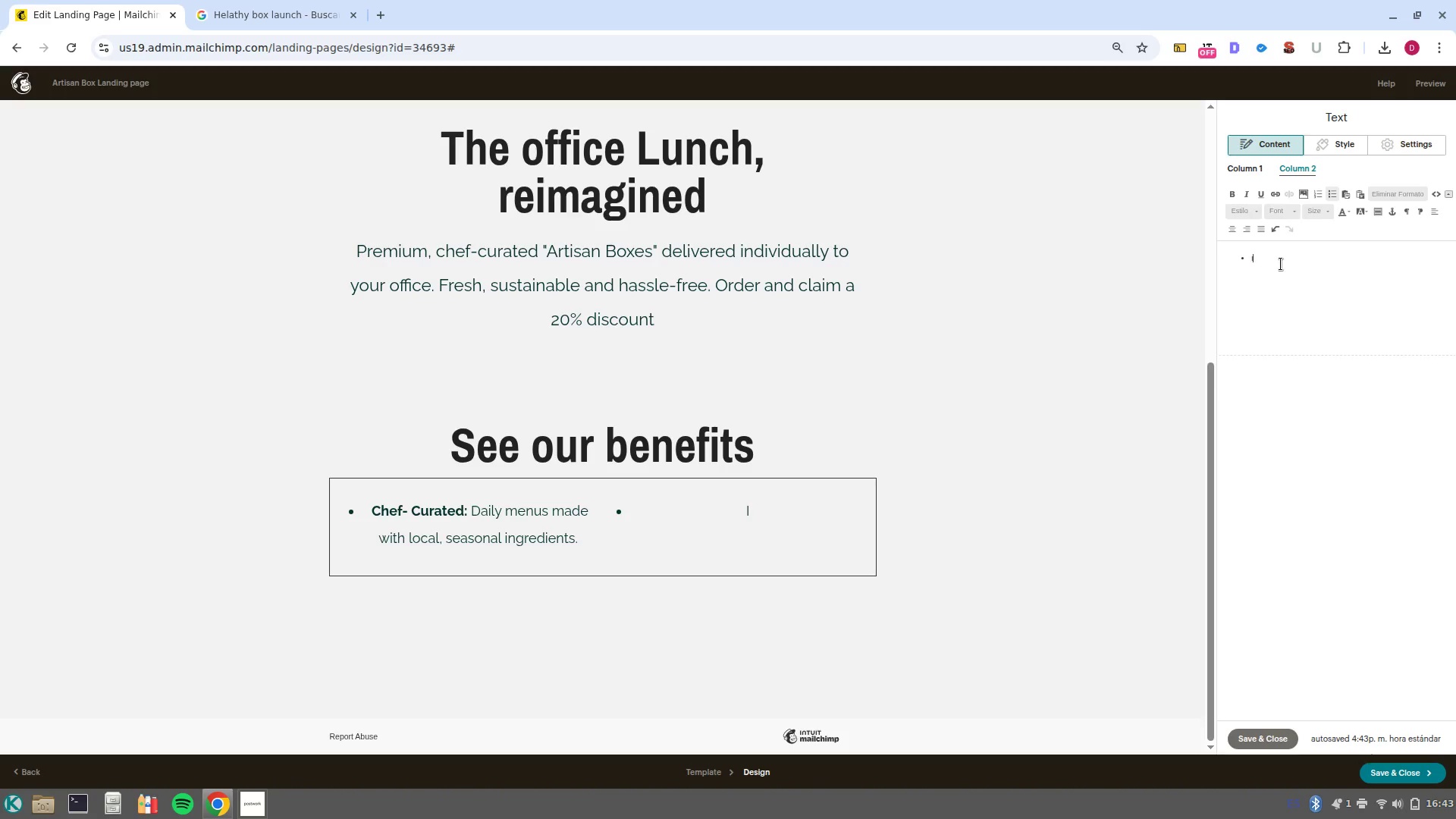 
wait(5.72)
 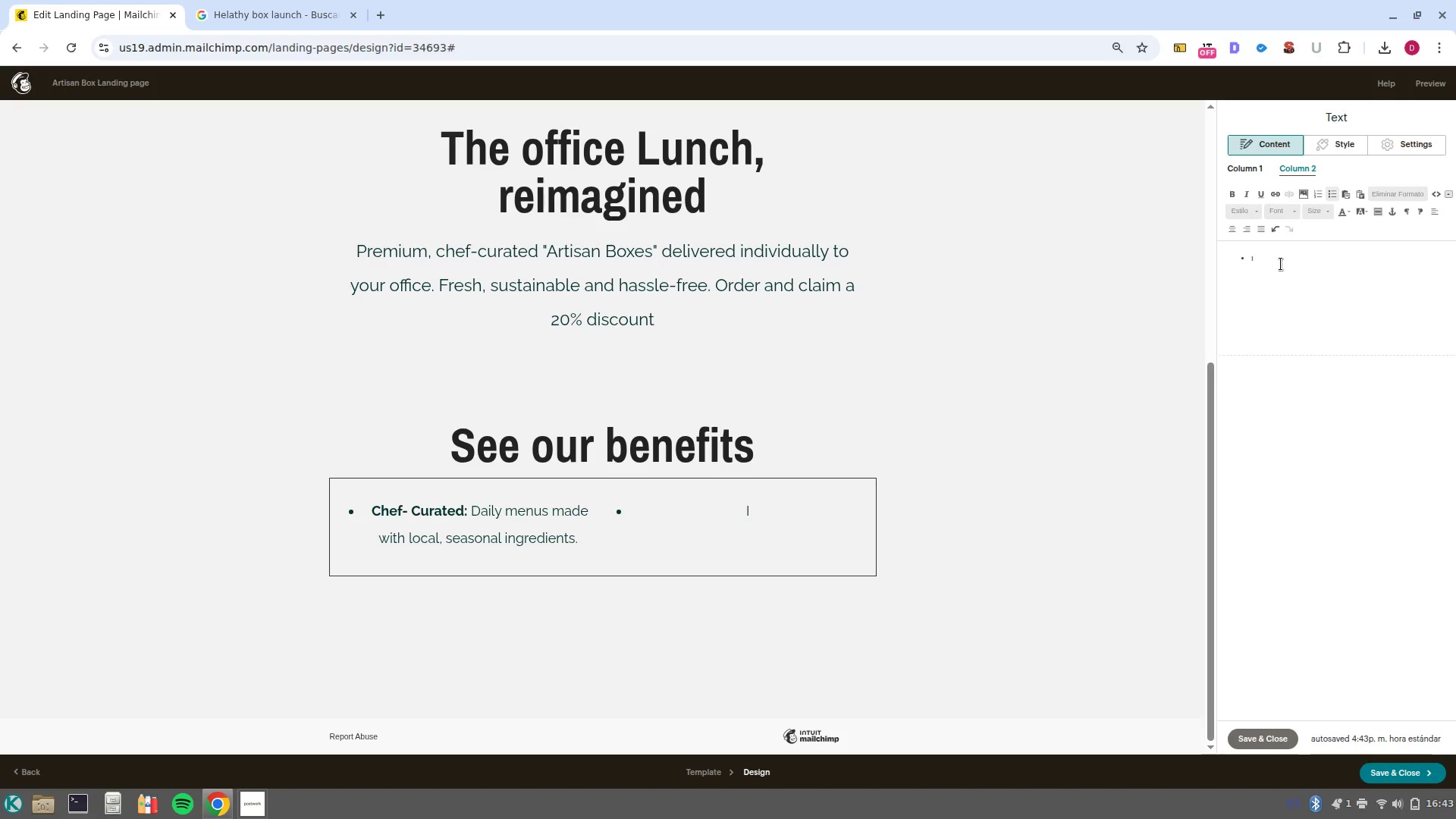 
type(Individual )
 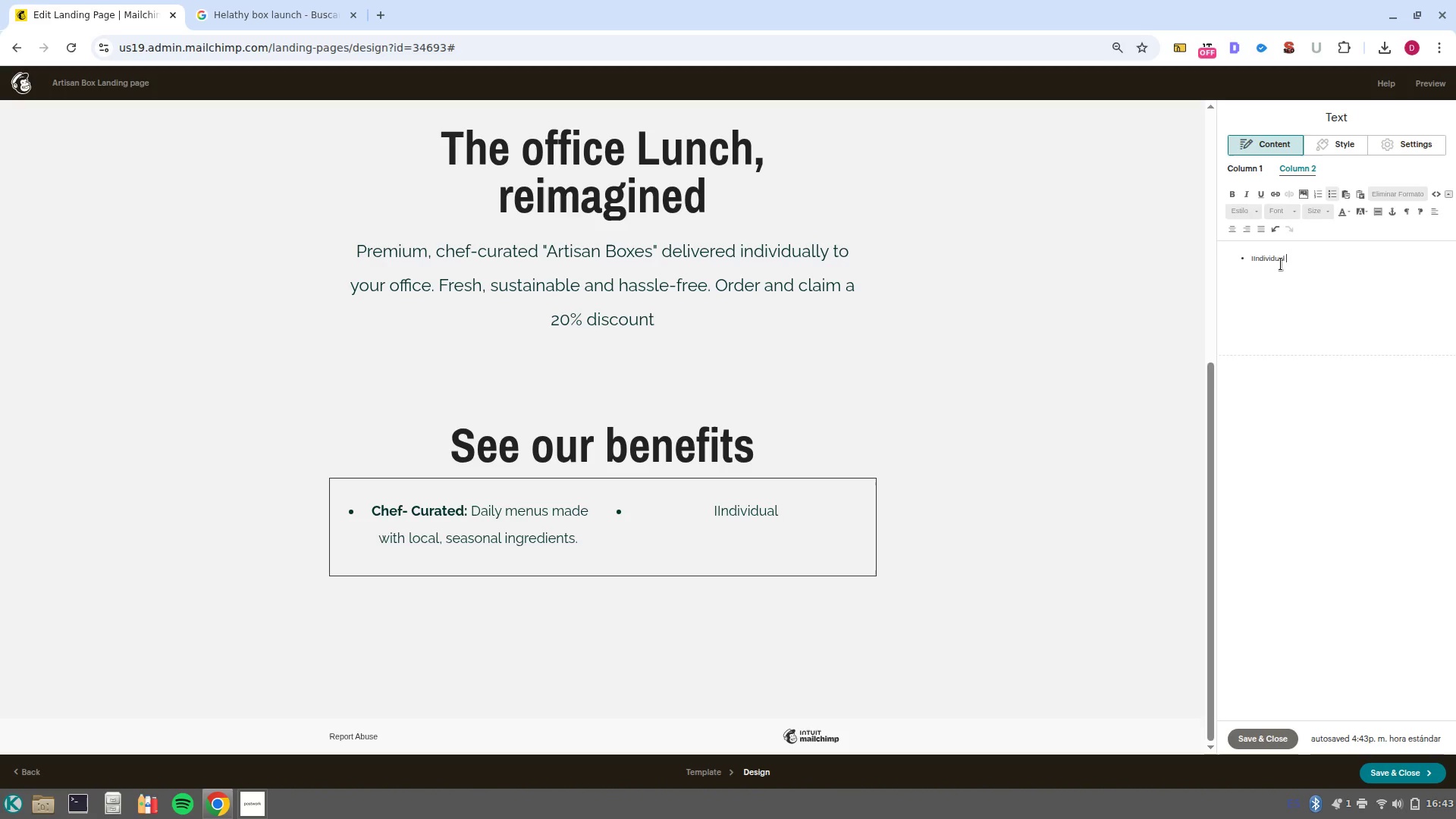 
key(Control+Backspace)
 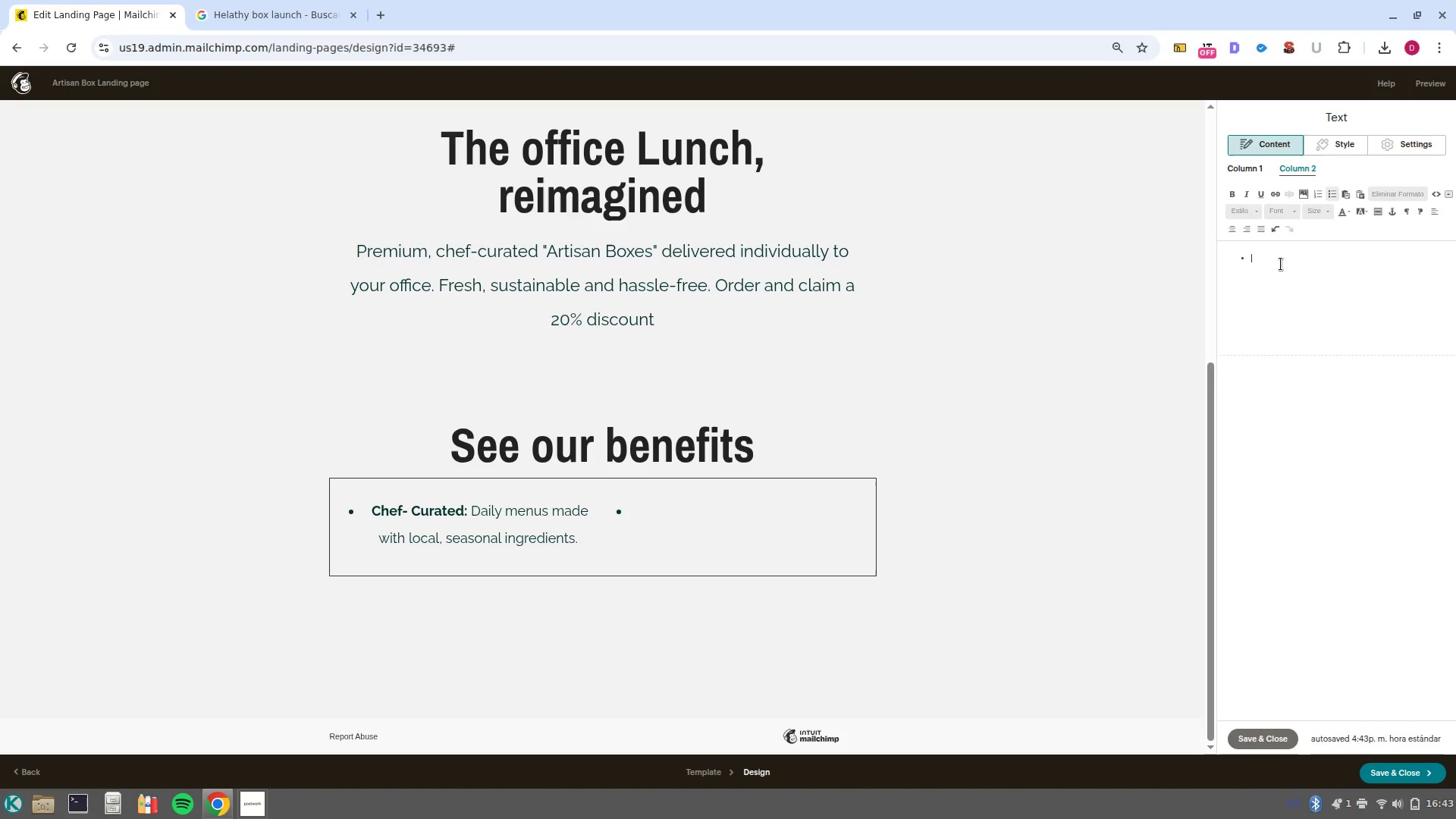 
type(Individual Pak)
key(Backspace)
type(cking)
key(Backspace)
key(Backspace)
key(Backspace)
type(aging> Labeled and ready to distribute. No mess, no Setup)
 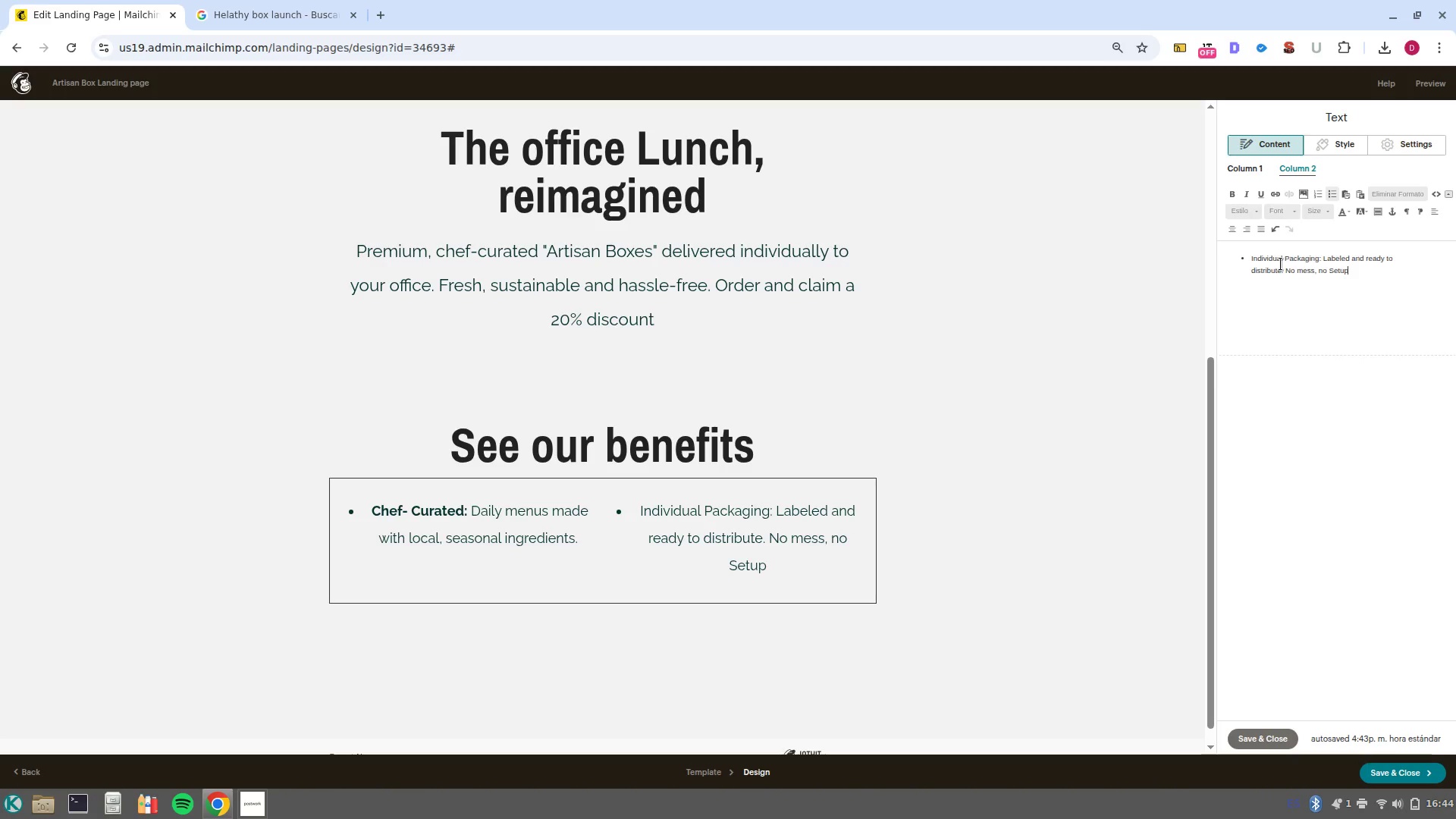 
wait(5.63)
 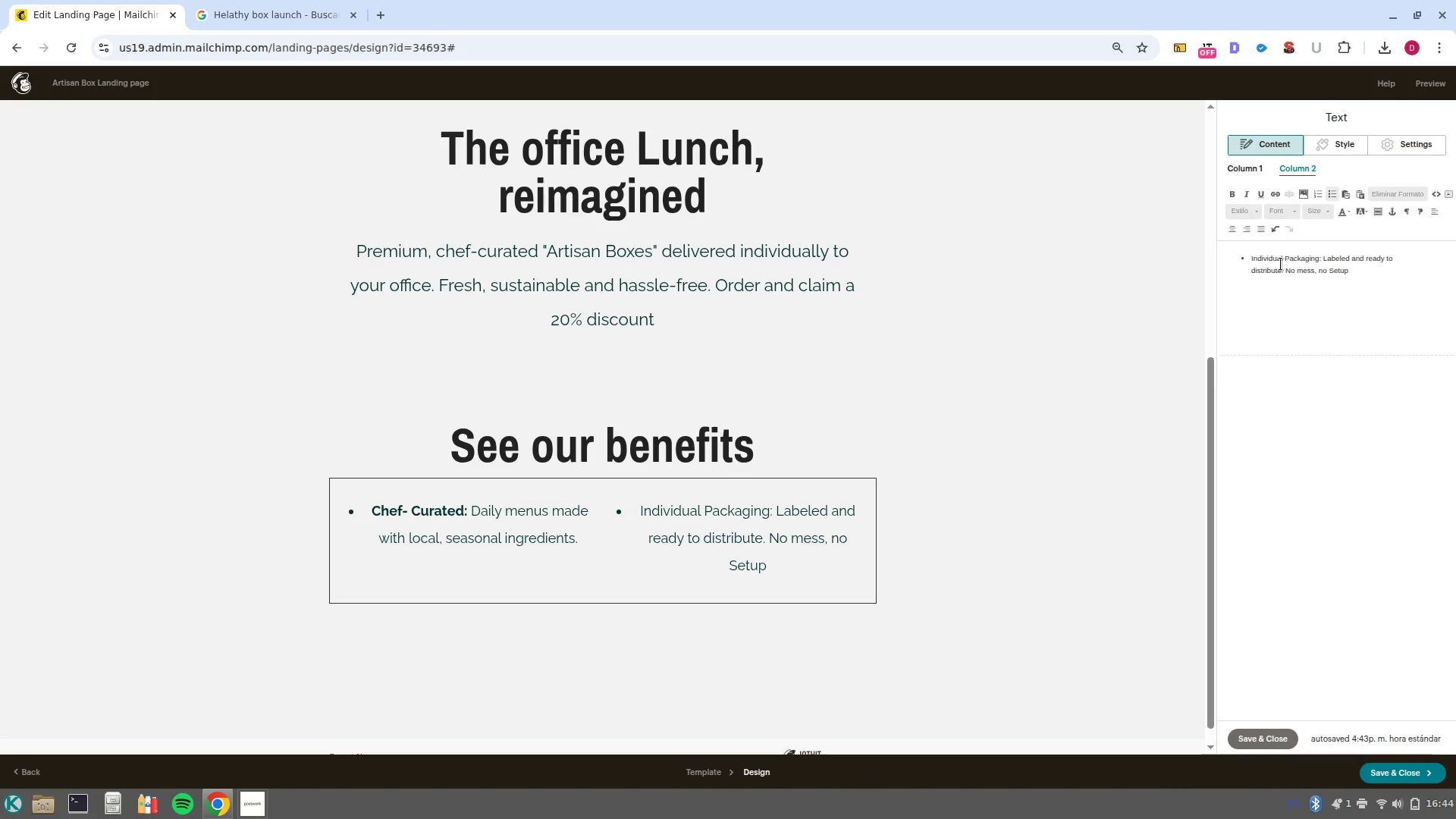 
left_click([265, 764])